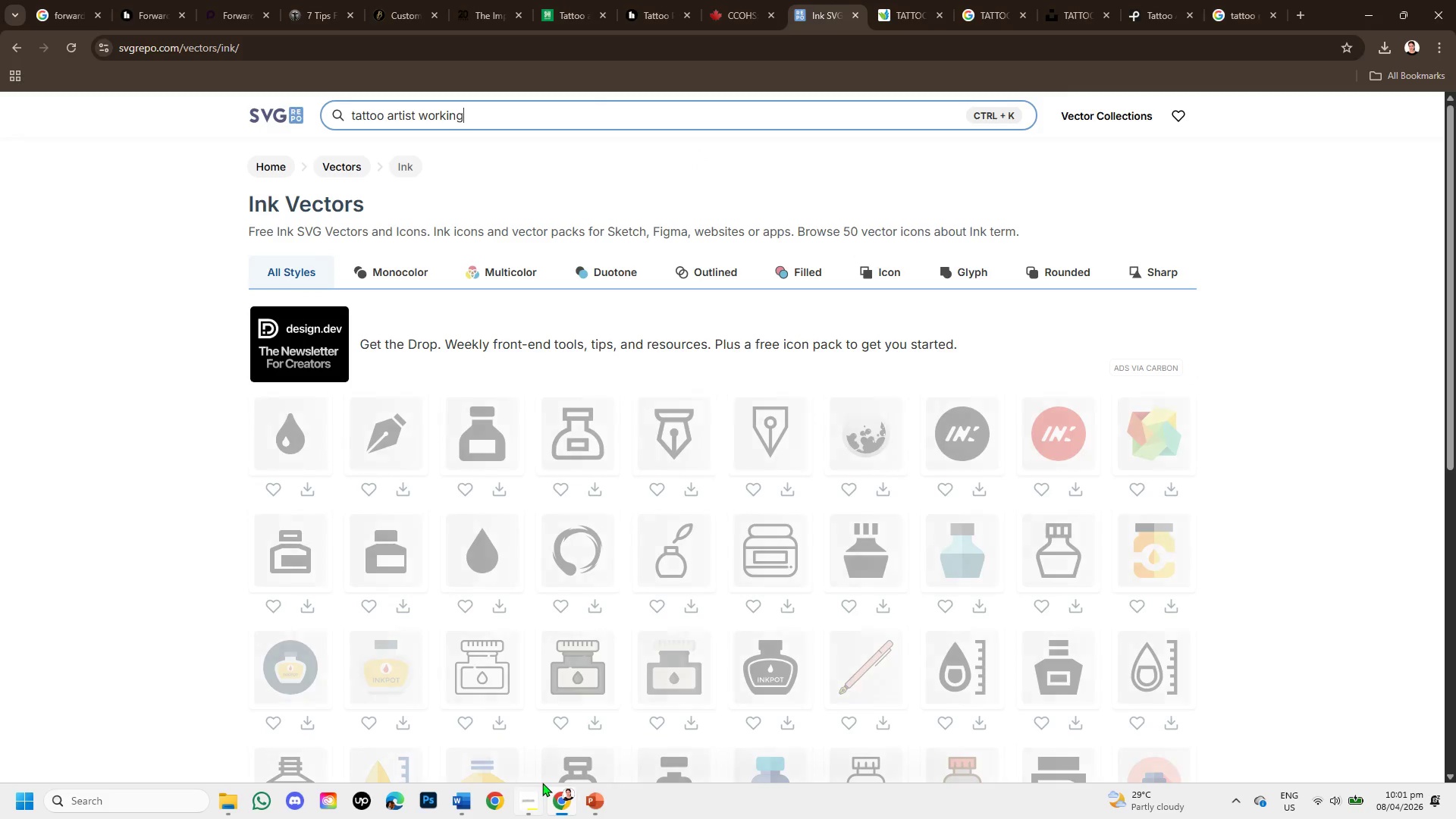 
left_click([538, 789])